 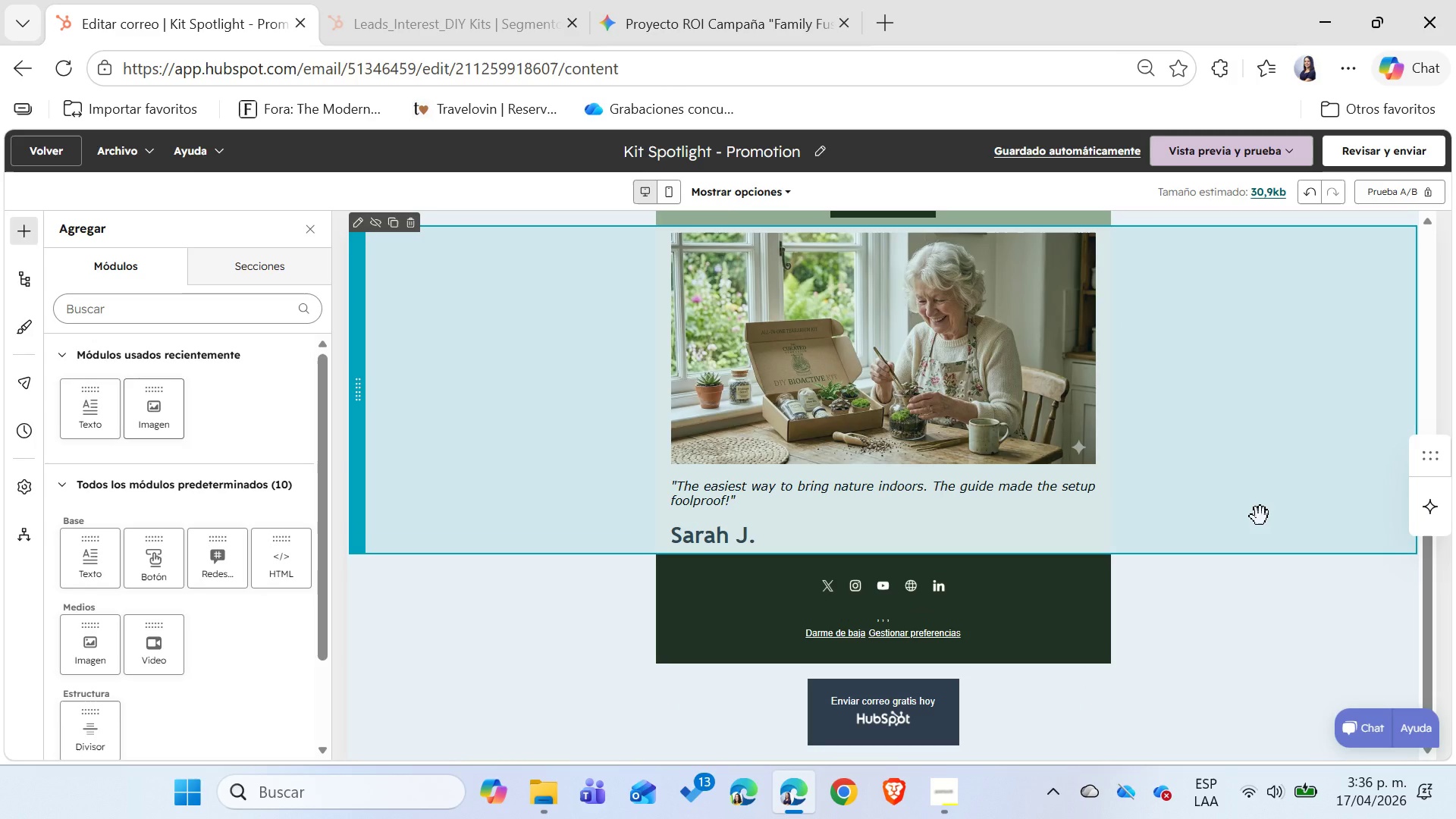 
scroll: coordinate [1260, 516], scroll_direction: up, amount: 11.0
 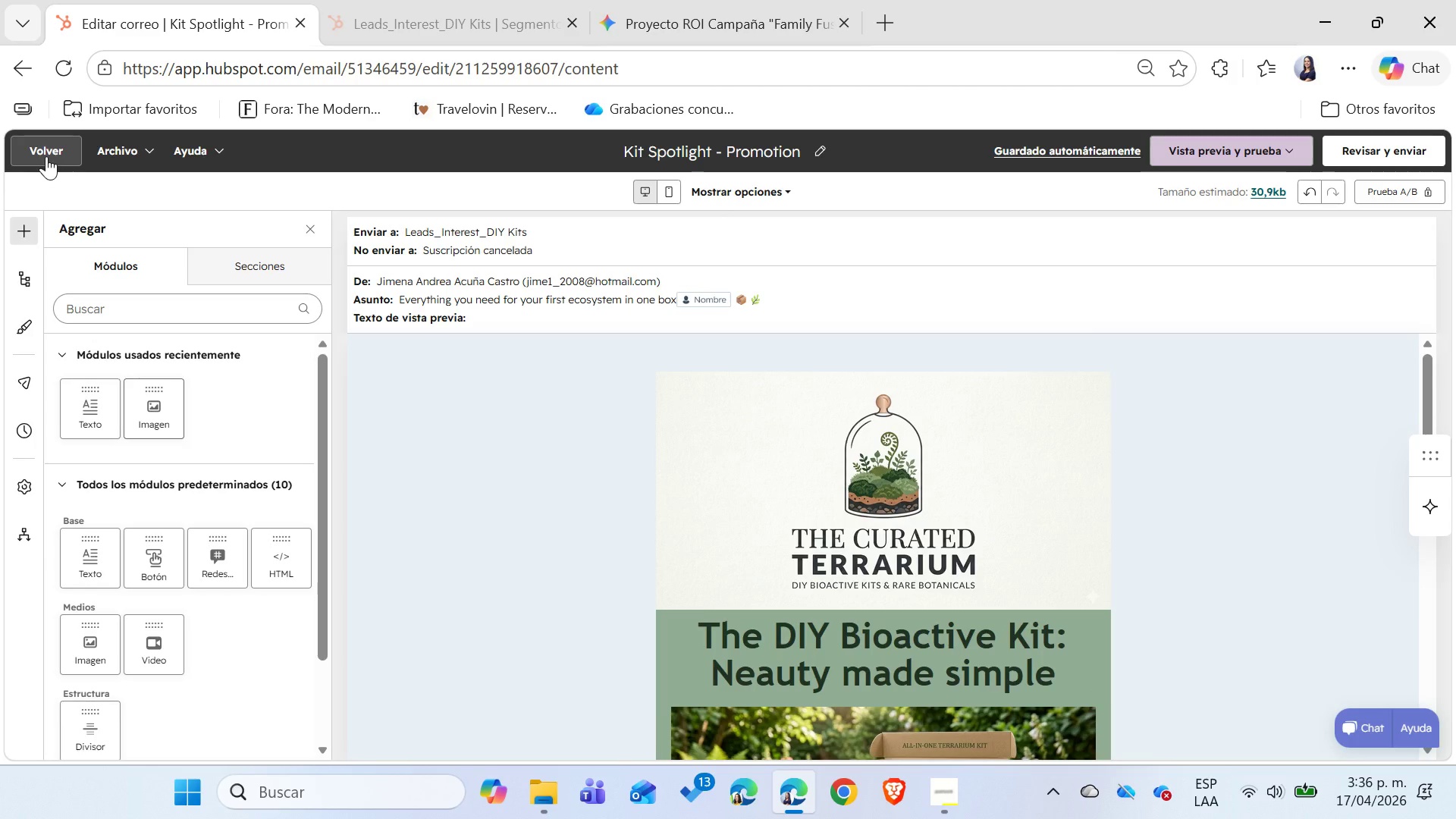 
left_click([46, 156])
 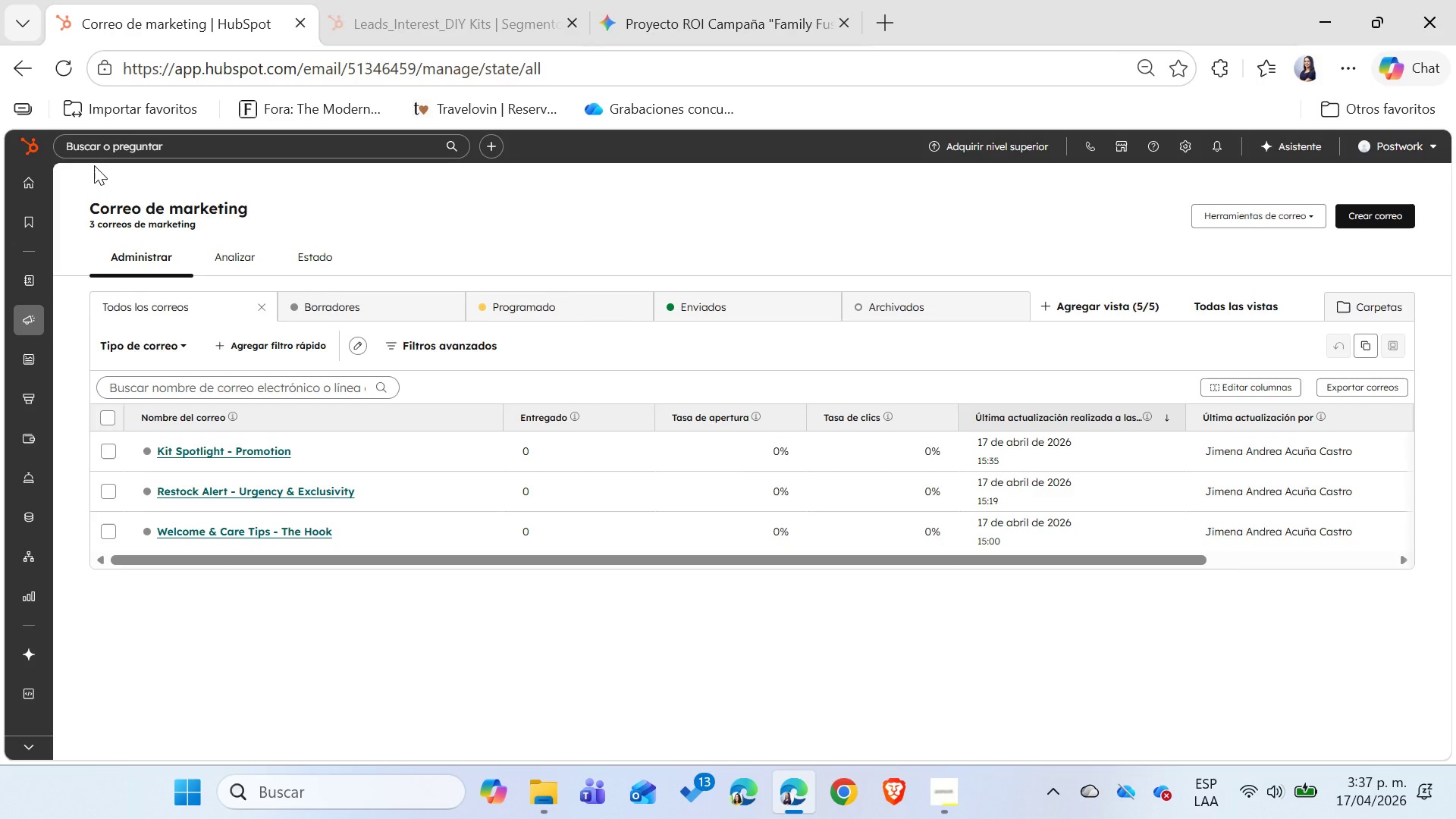 
wait(26.31)
 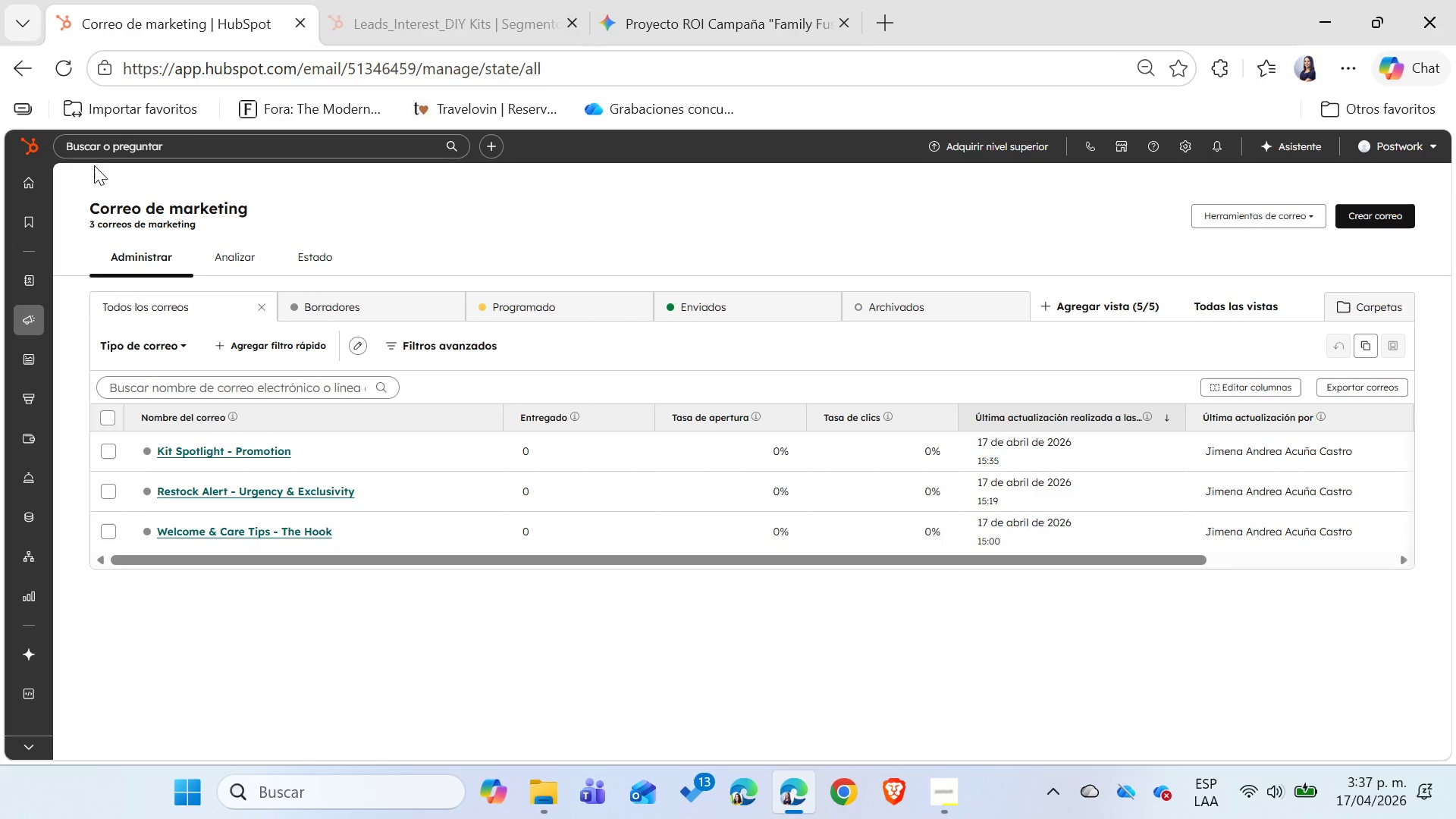 
left_click([403, 698])
 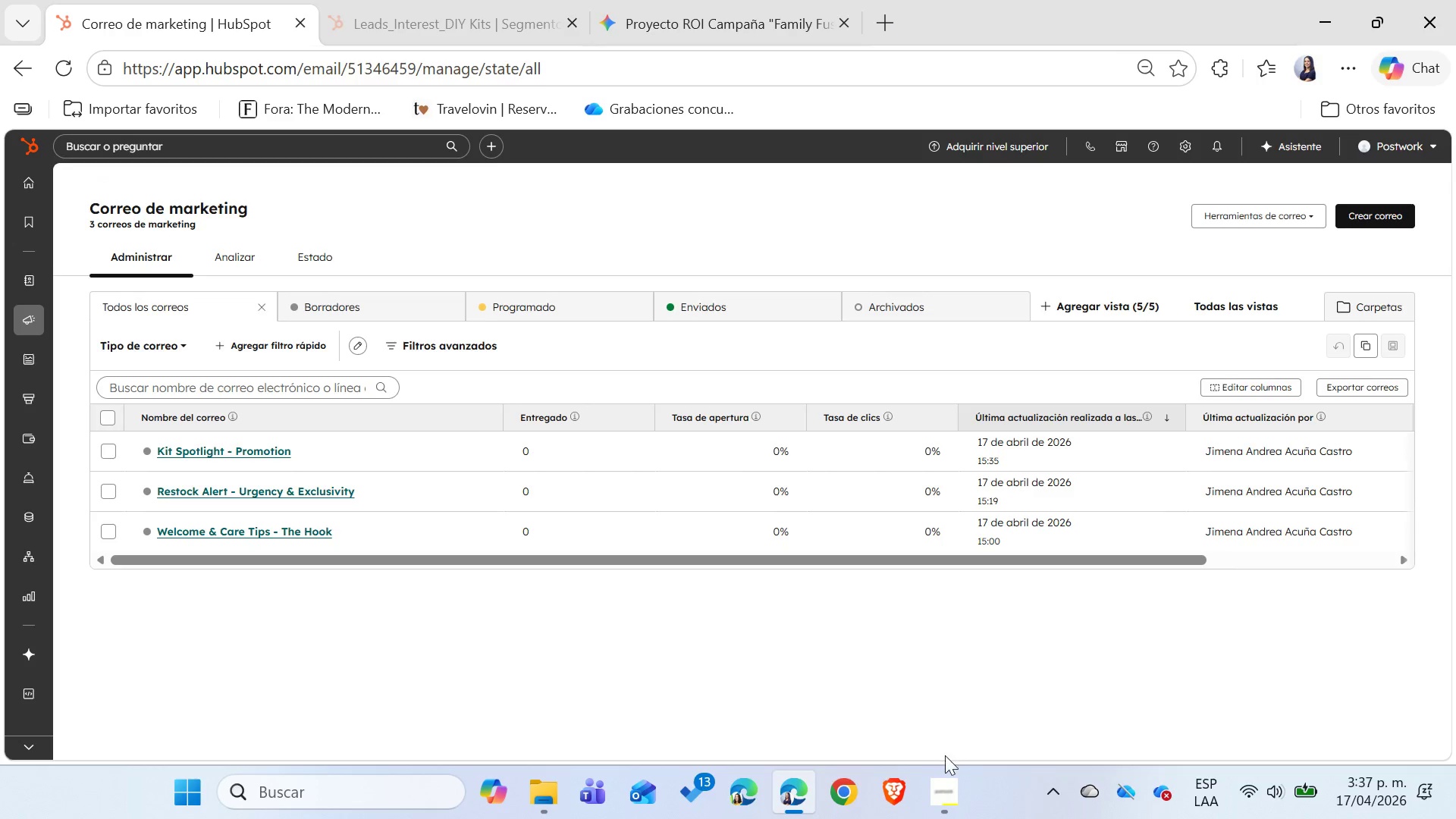 
left_click([946, 795])